 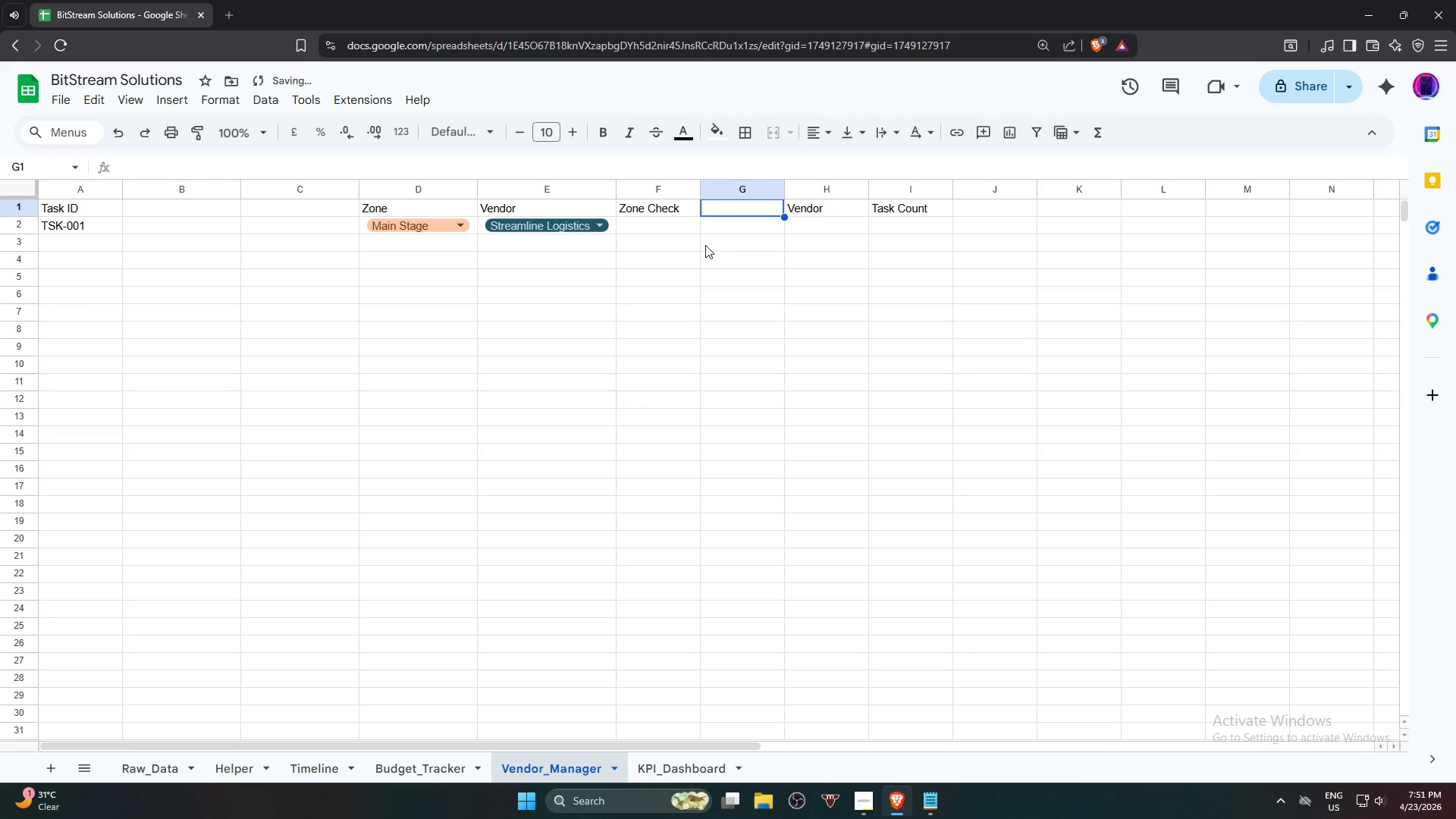 
type(Vendor Check)
 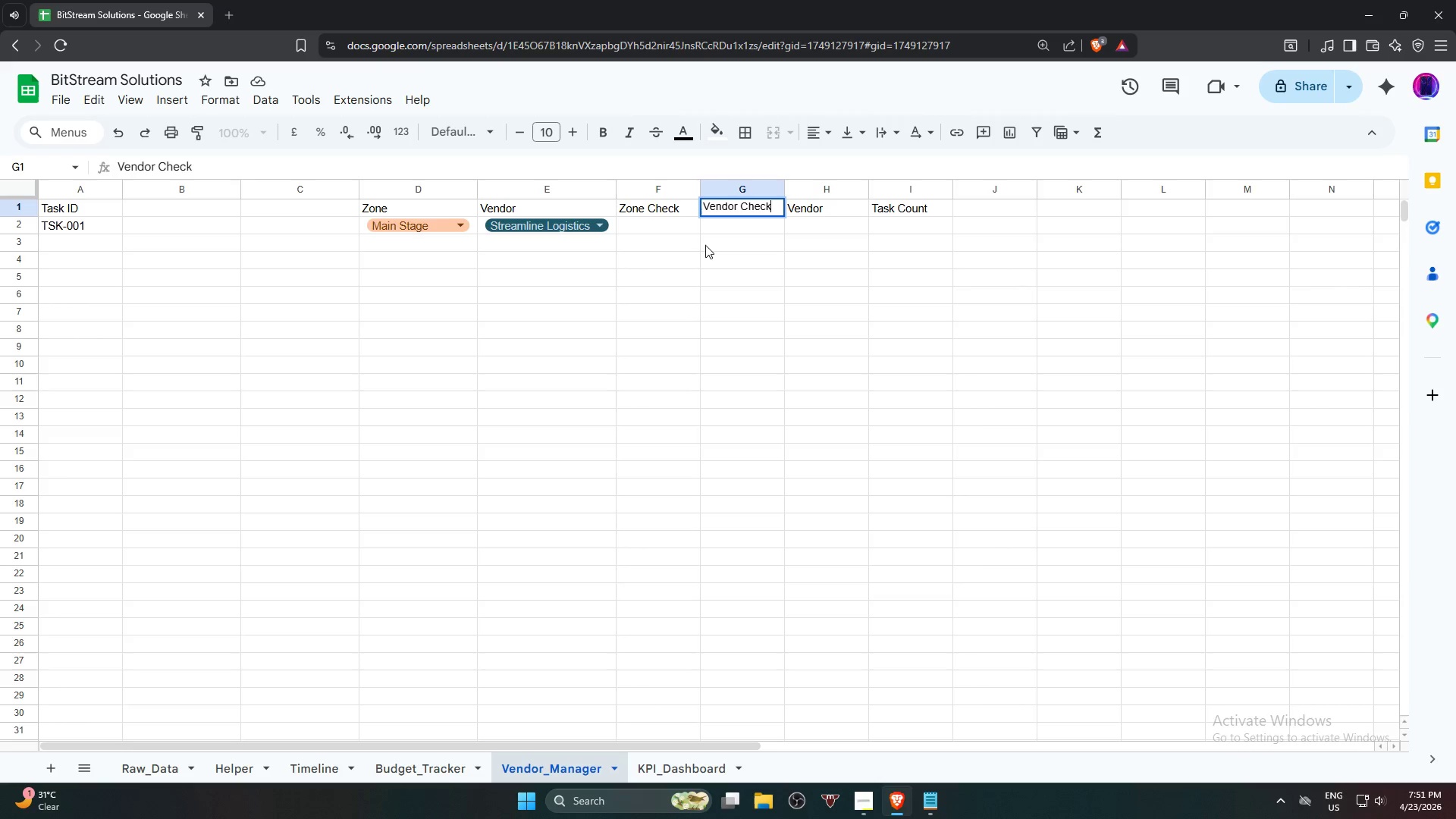 
wait(8.59)
 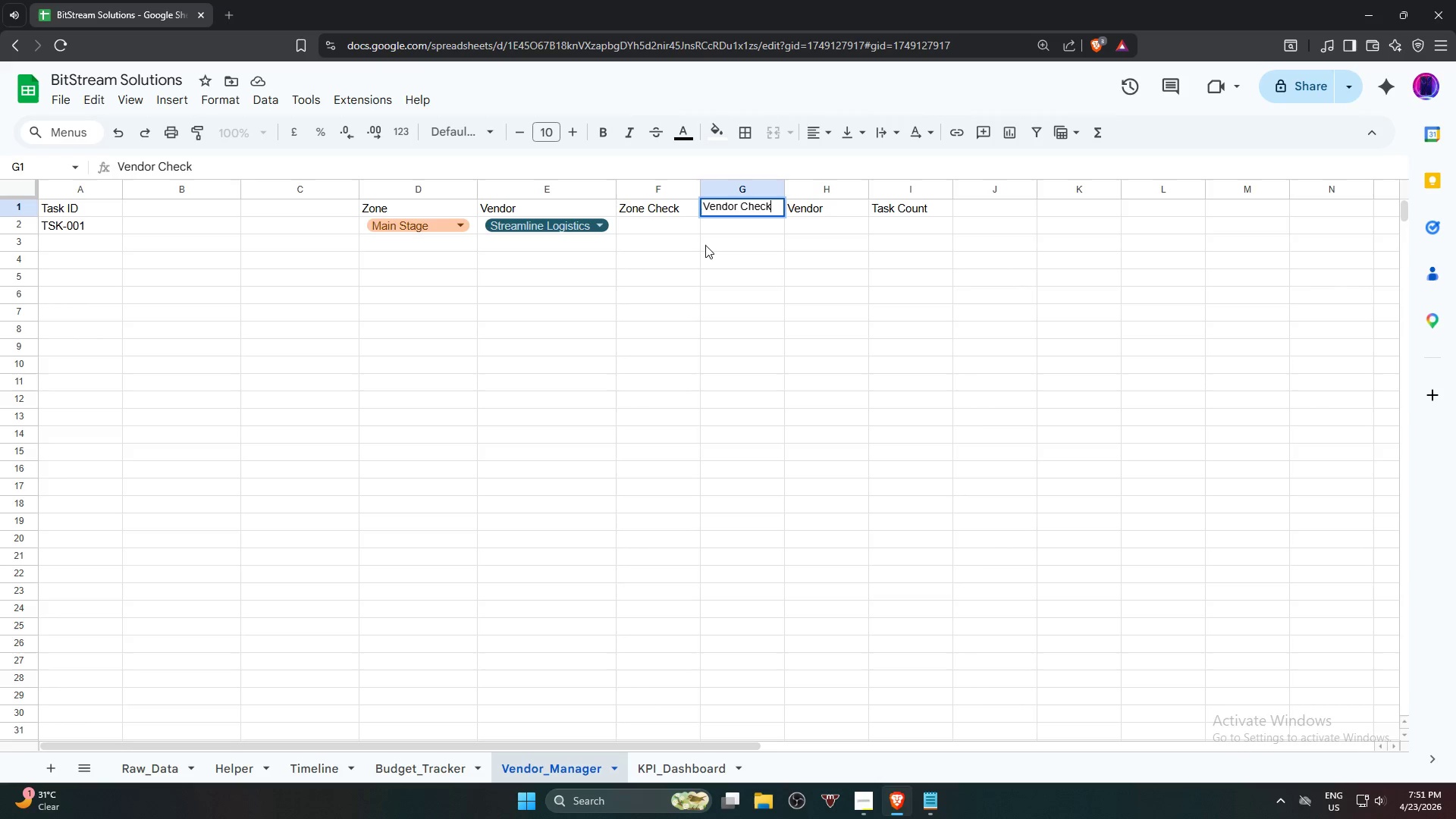 
key(Delete)
 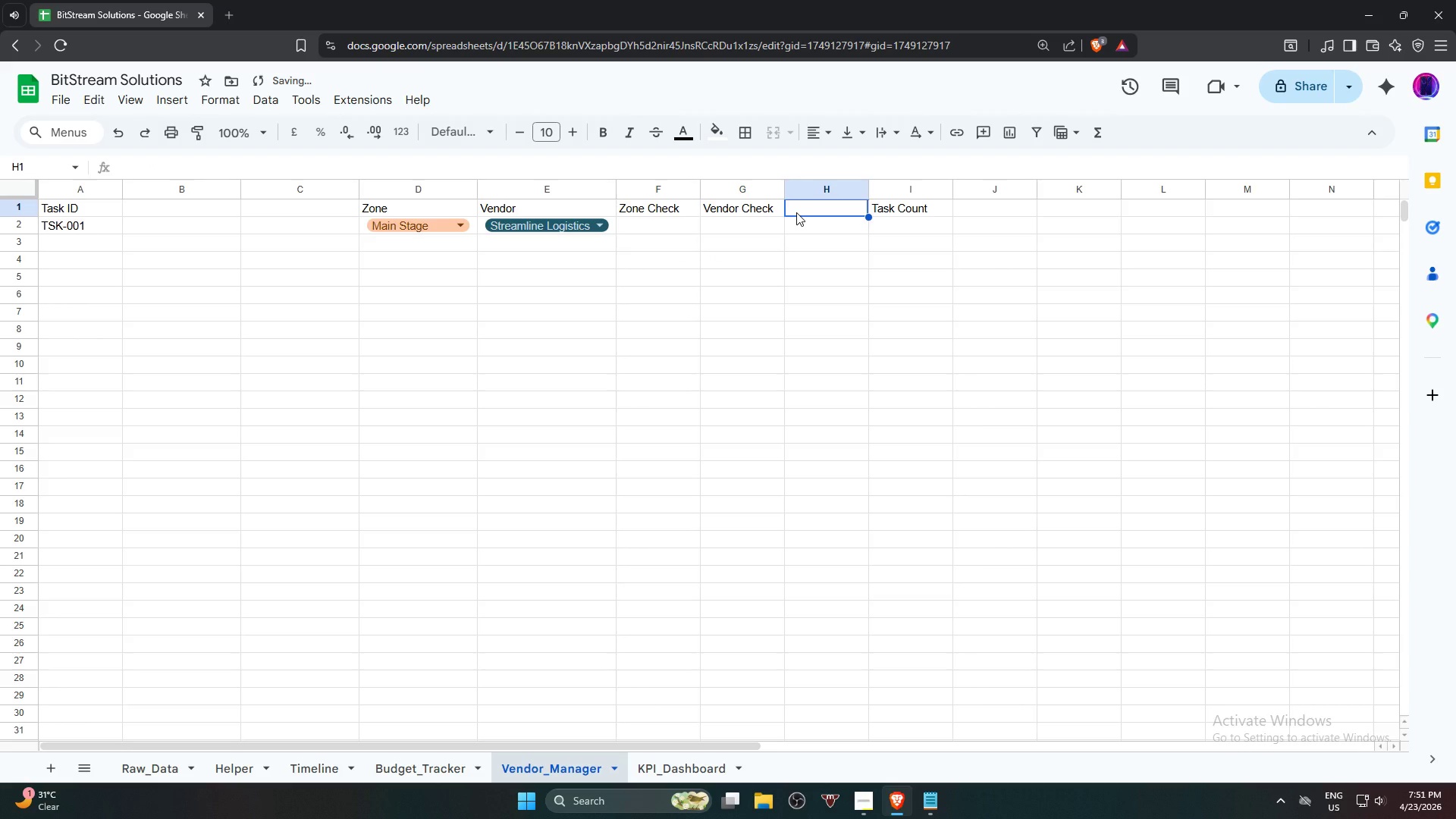 
key(ArrowRight)
 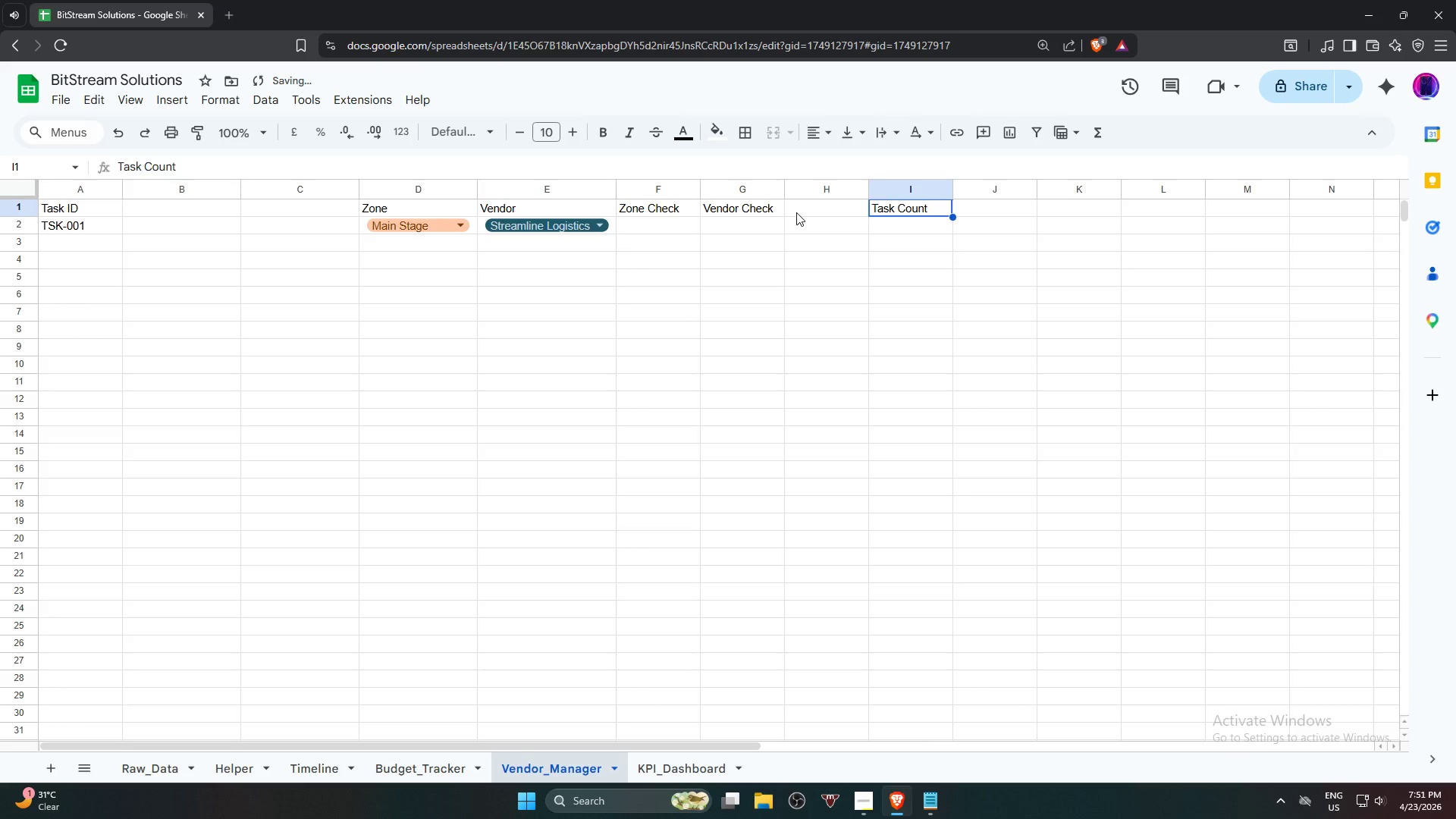 
key(Delete)
 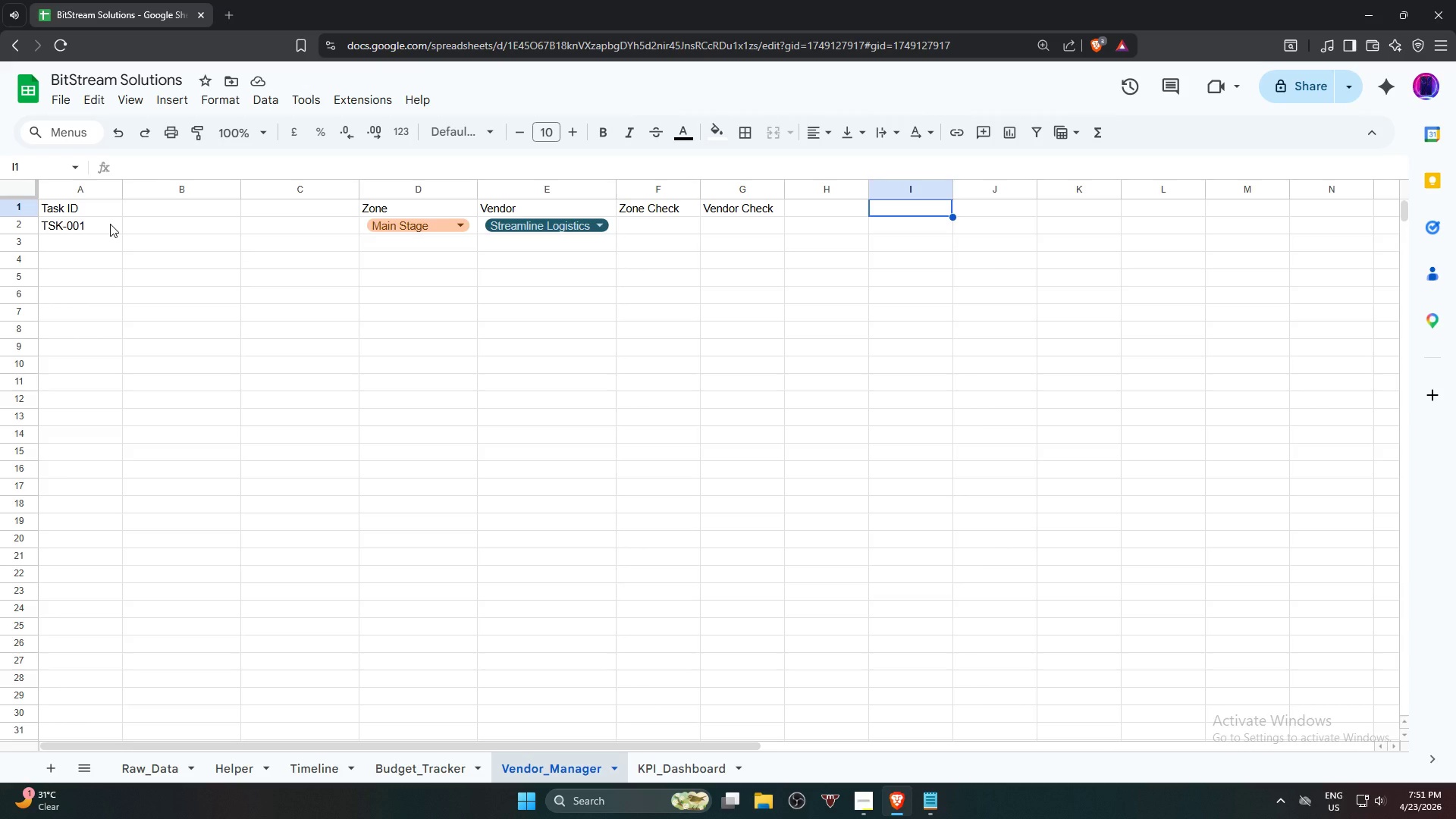 
wait(34.03)
 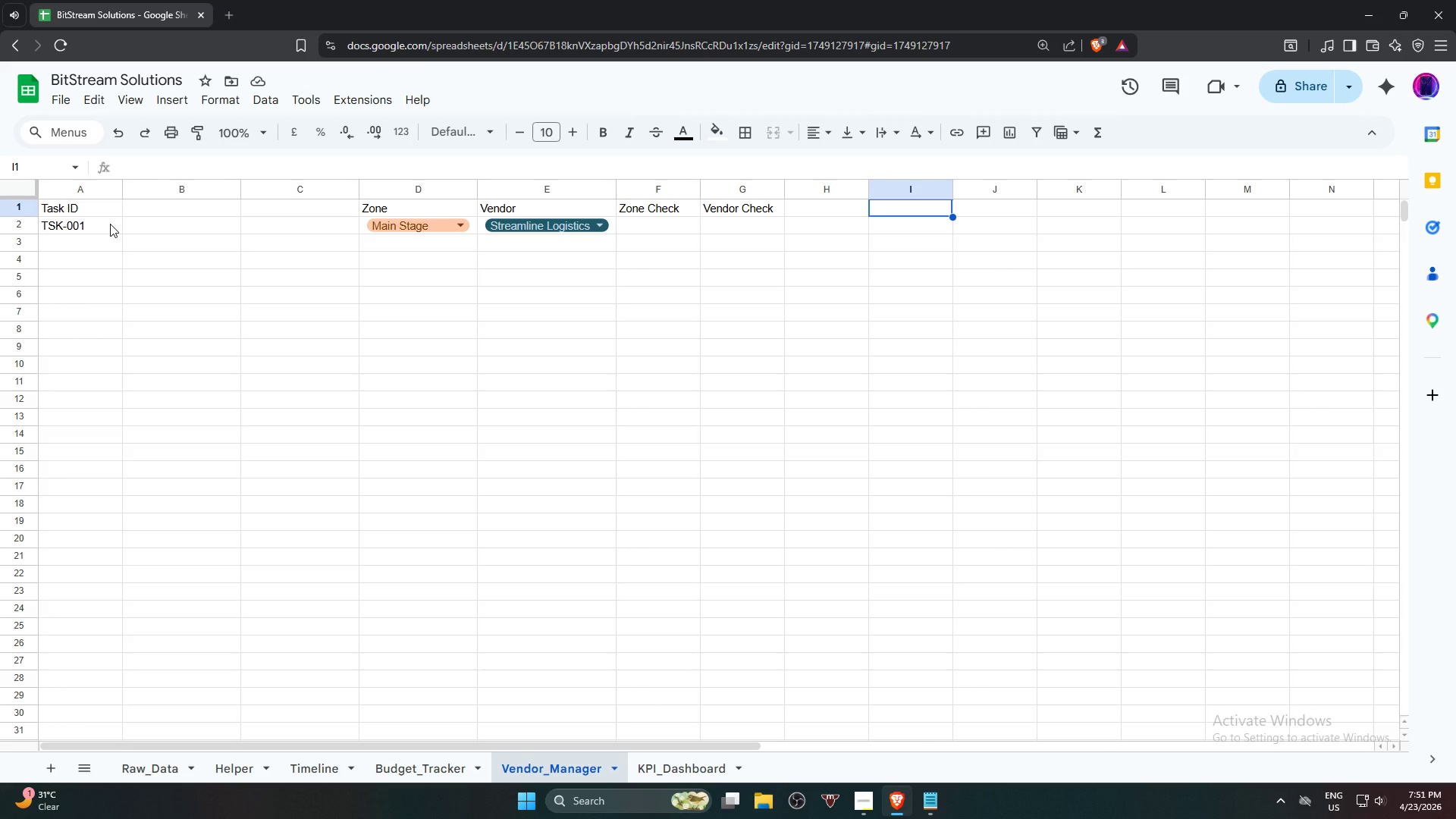 
left_click([171, 215])
 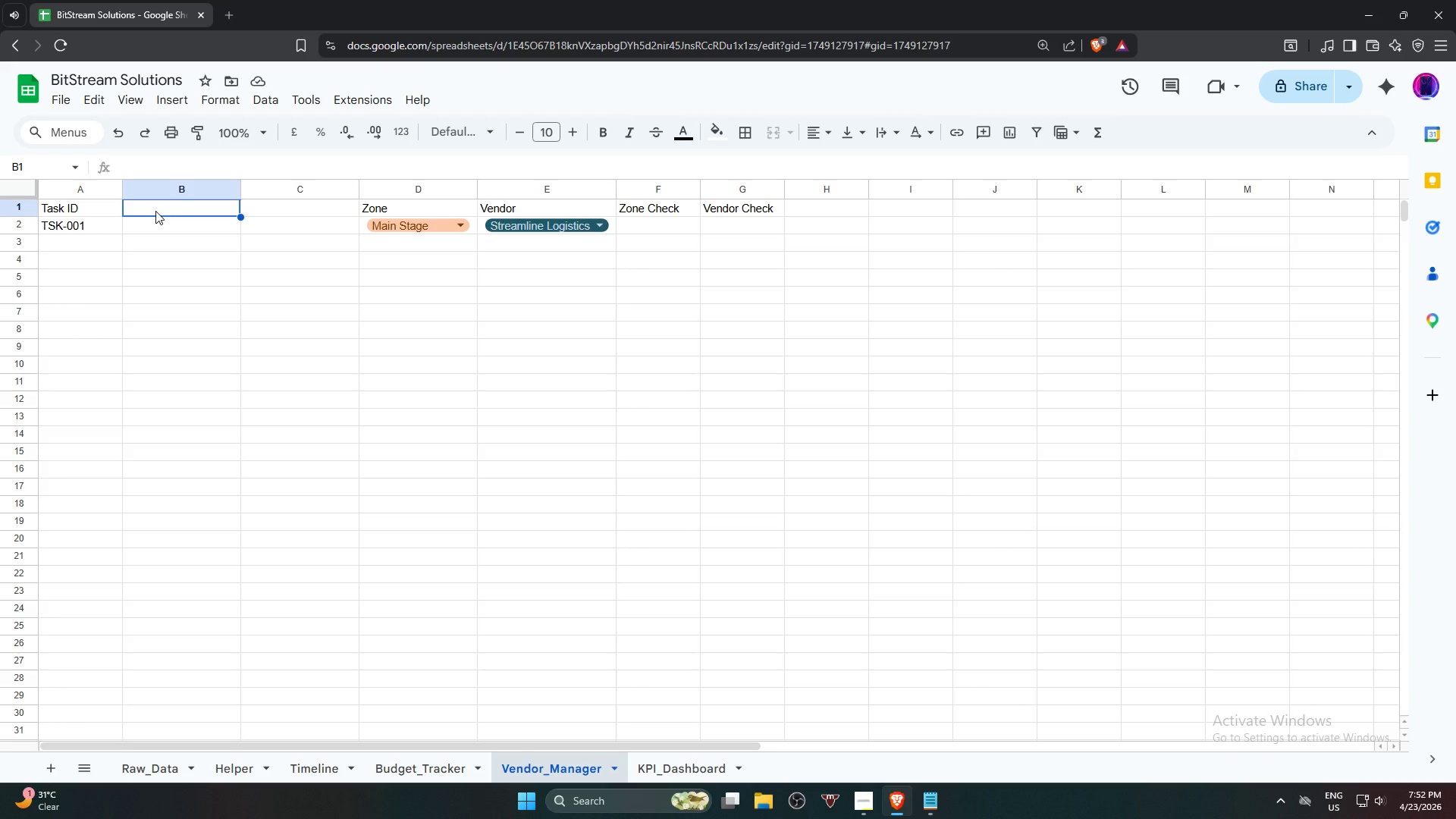 
type(Task name)
key(Backspace)
key(Backspace)
key(Backspace)
key(Backspace)
type(Name)
 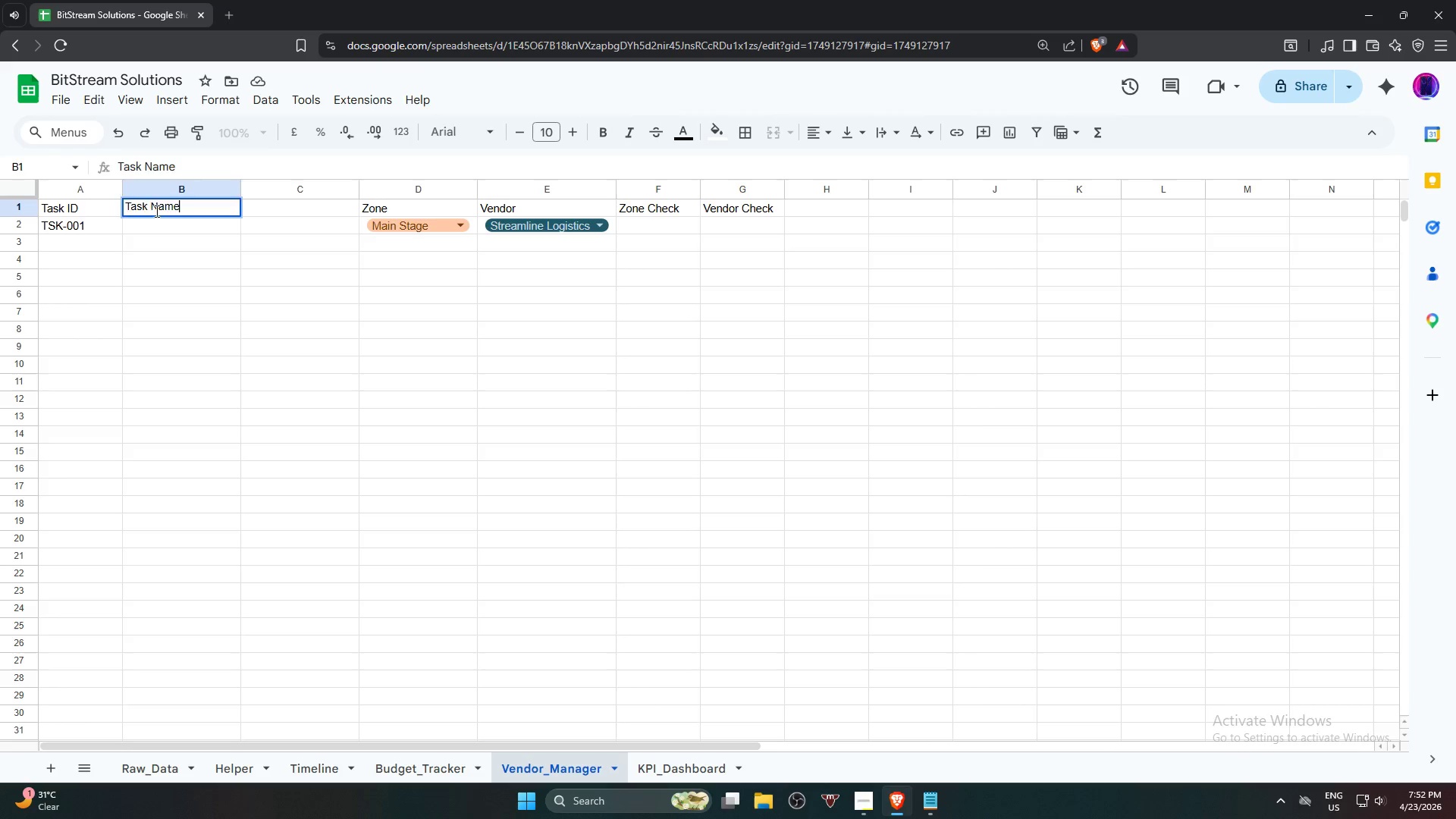 
key(ArrowRight)
 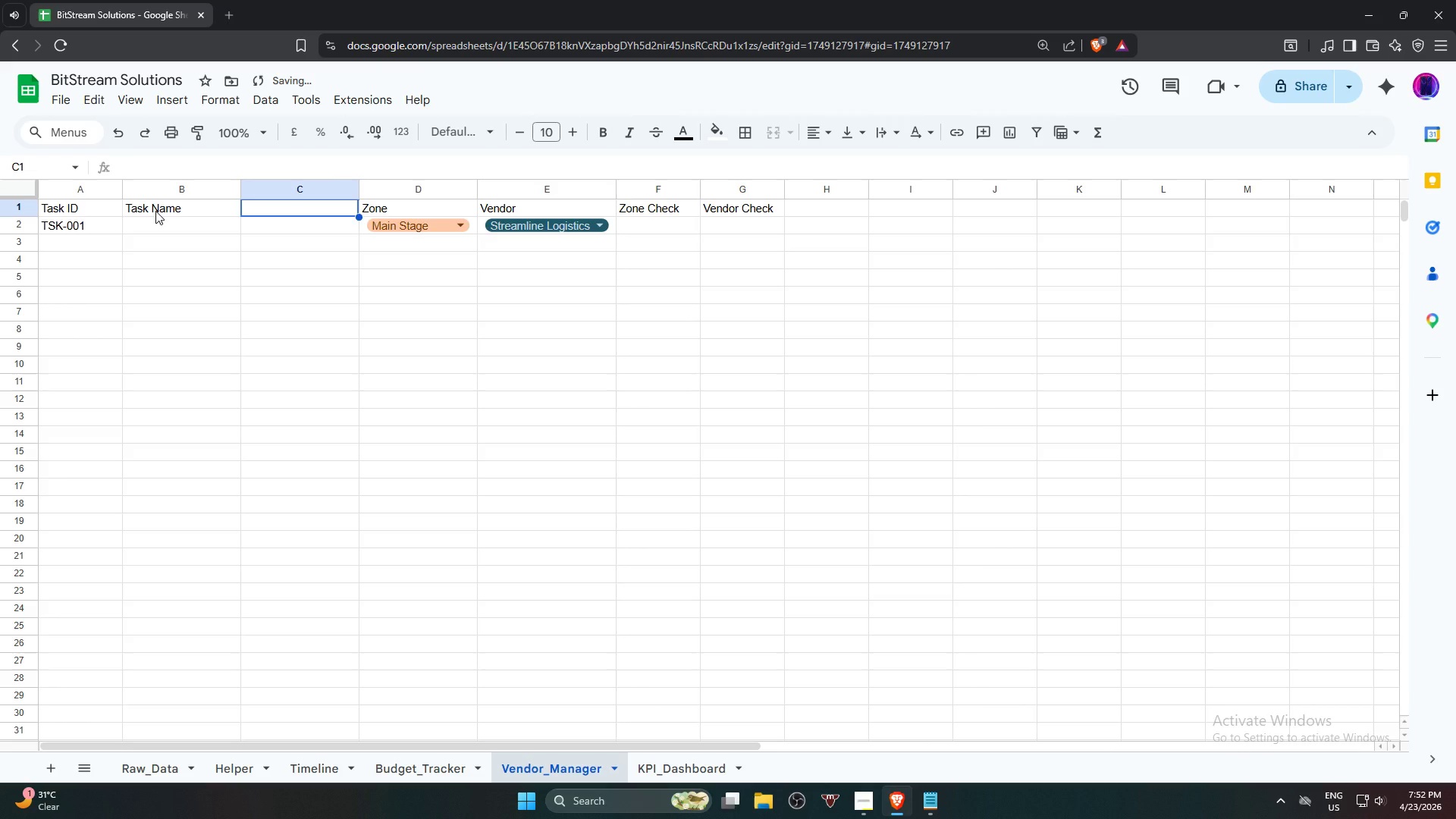 
type(Category)
 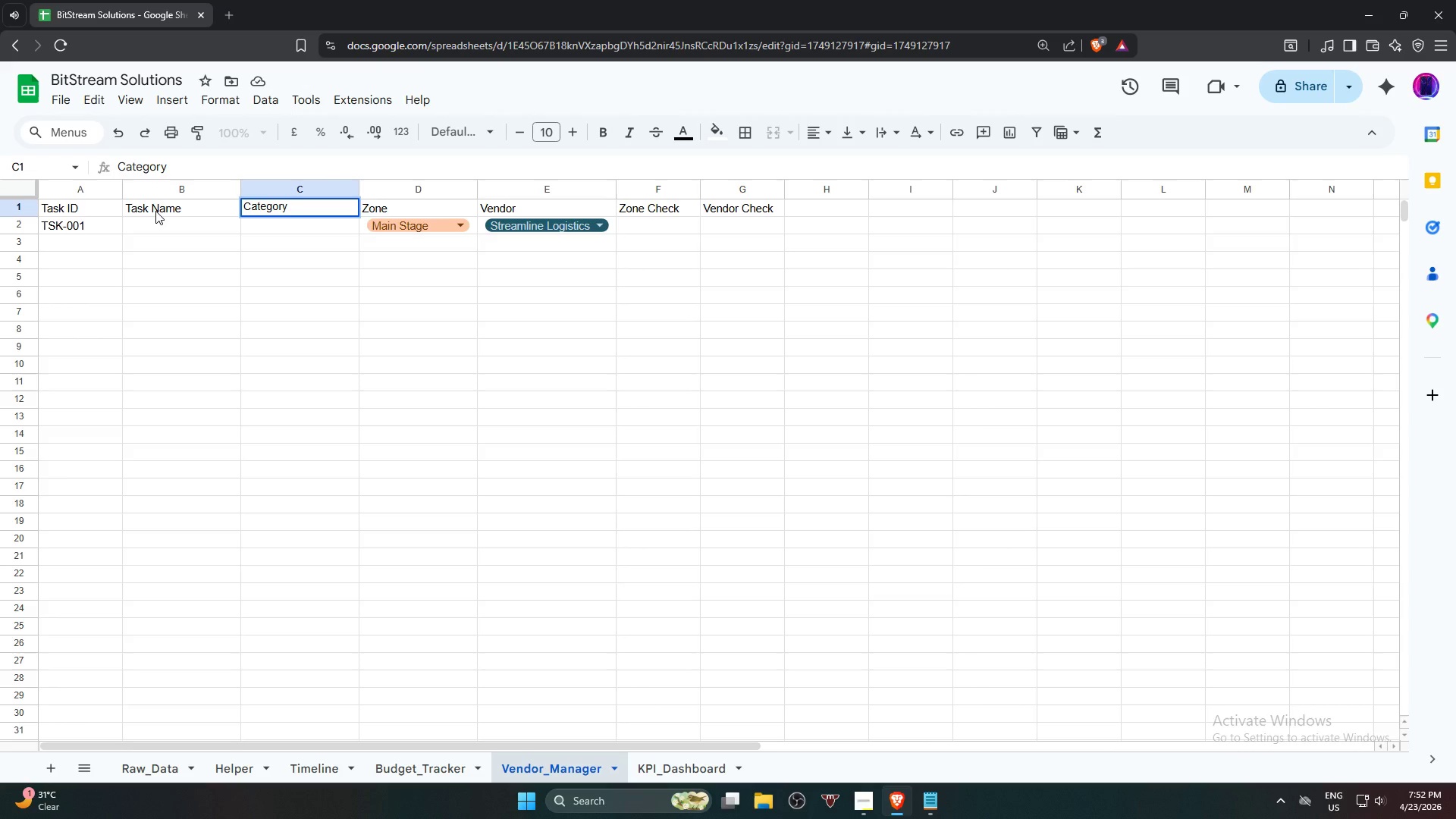 
key(ArrowDown)
 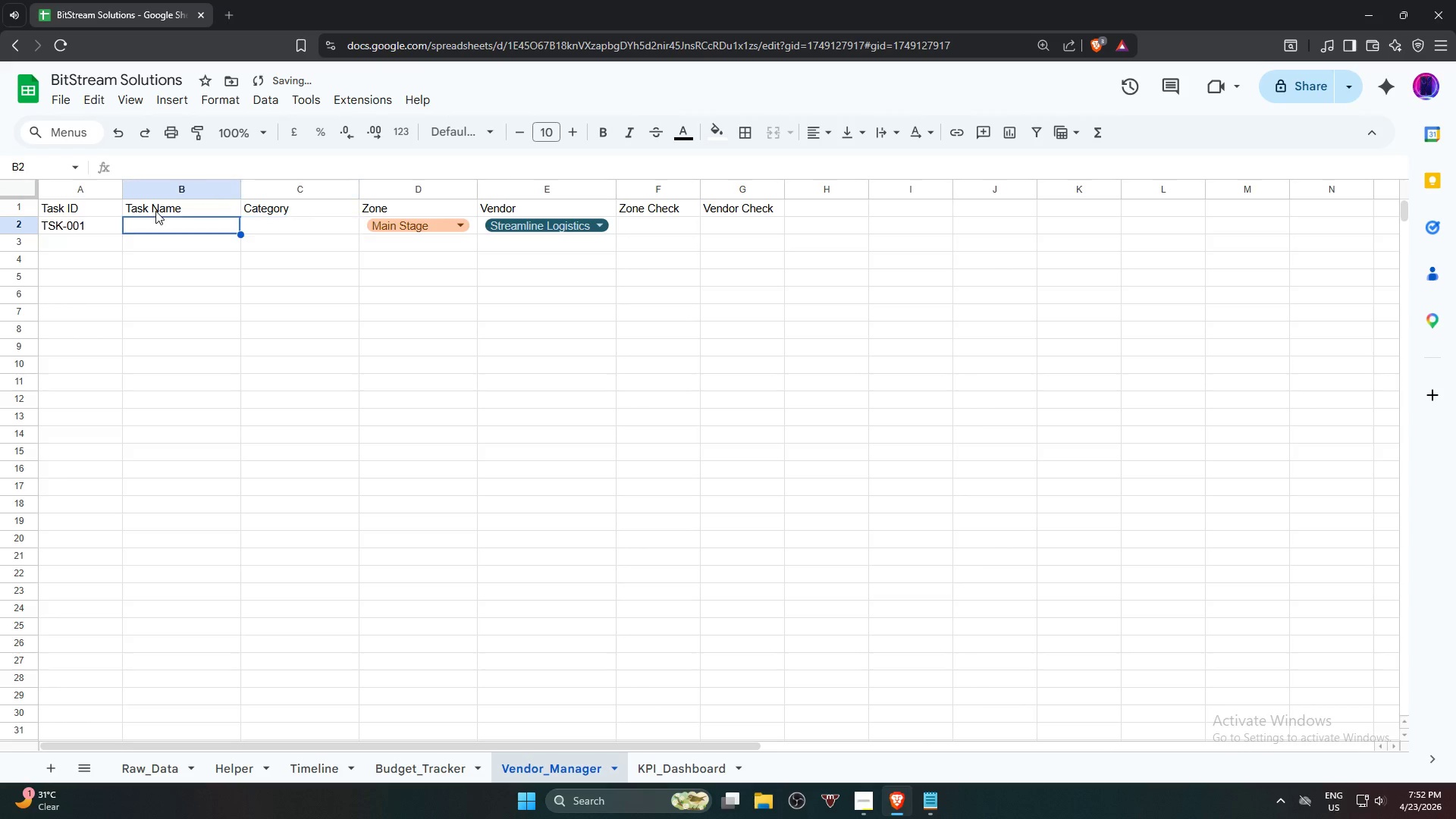 
key(ArrowLeft)
 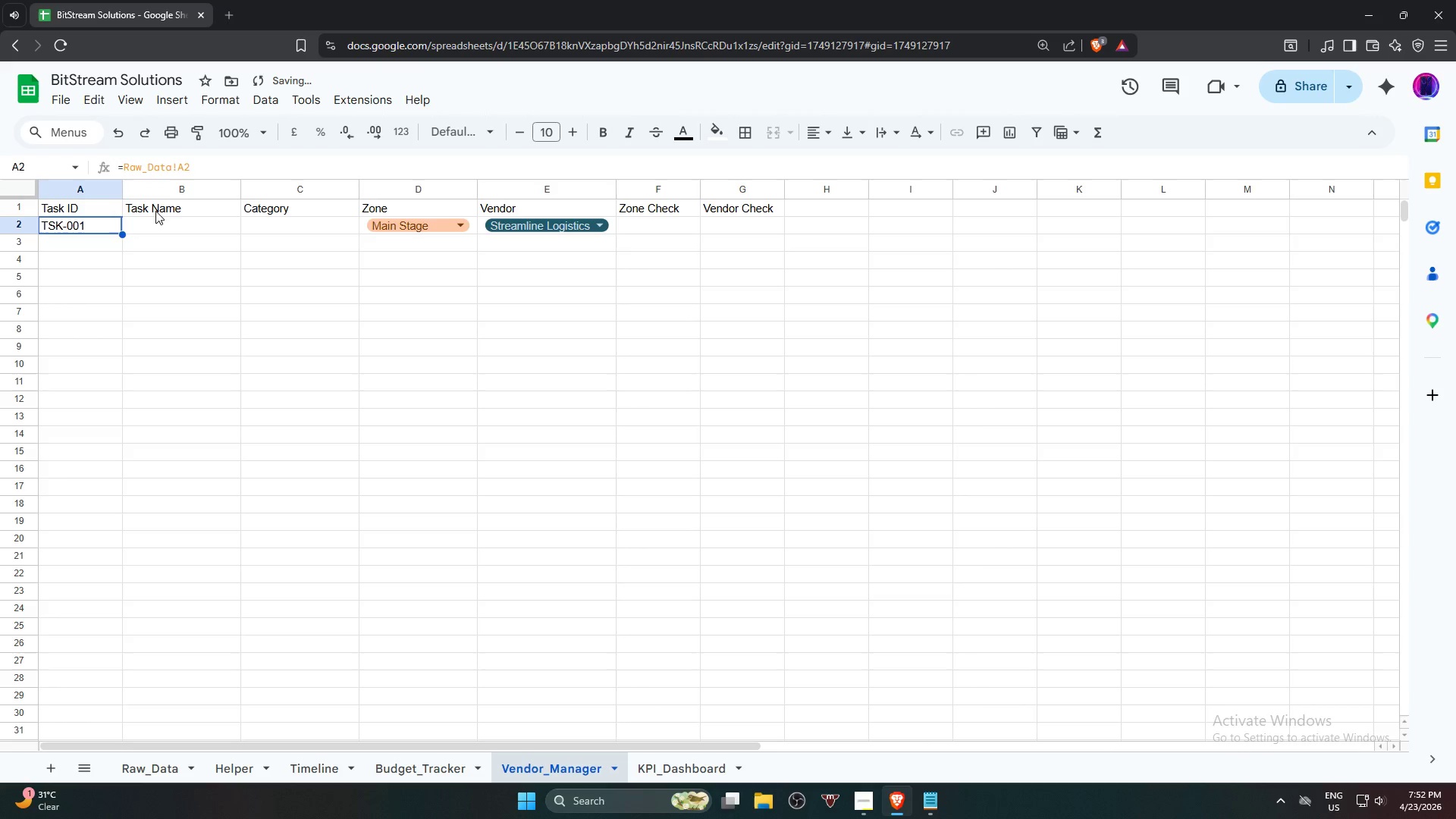 
key(ArrowLeft)
 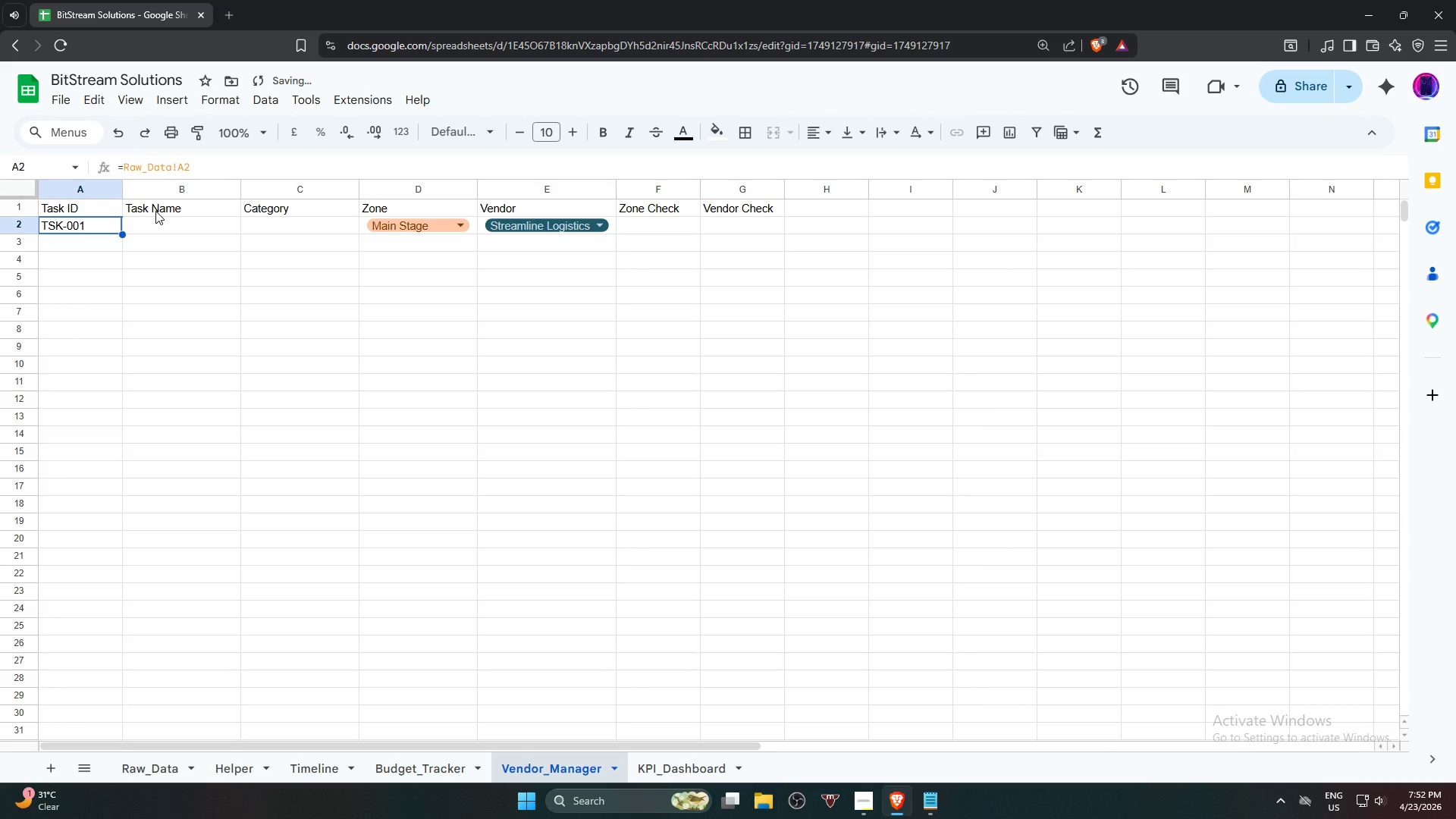 
key(ArrowRight)
 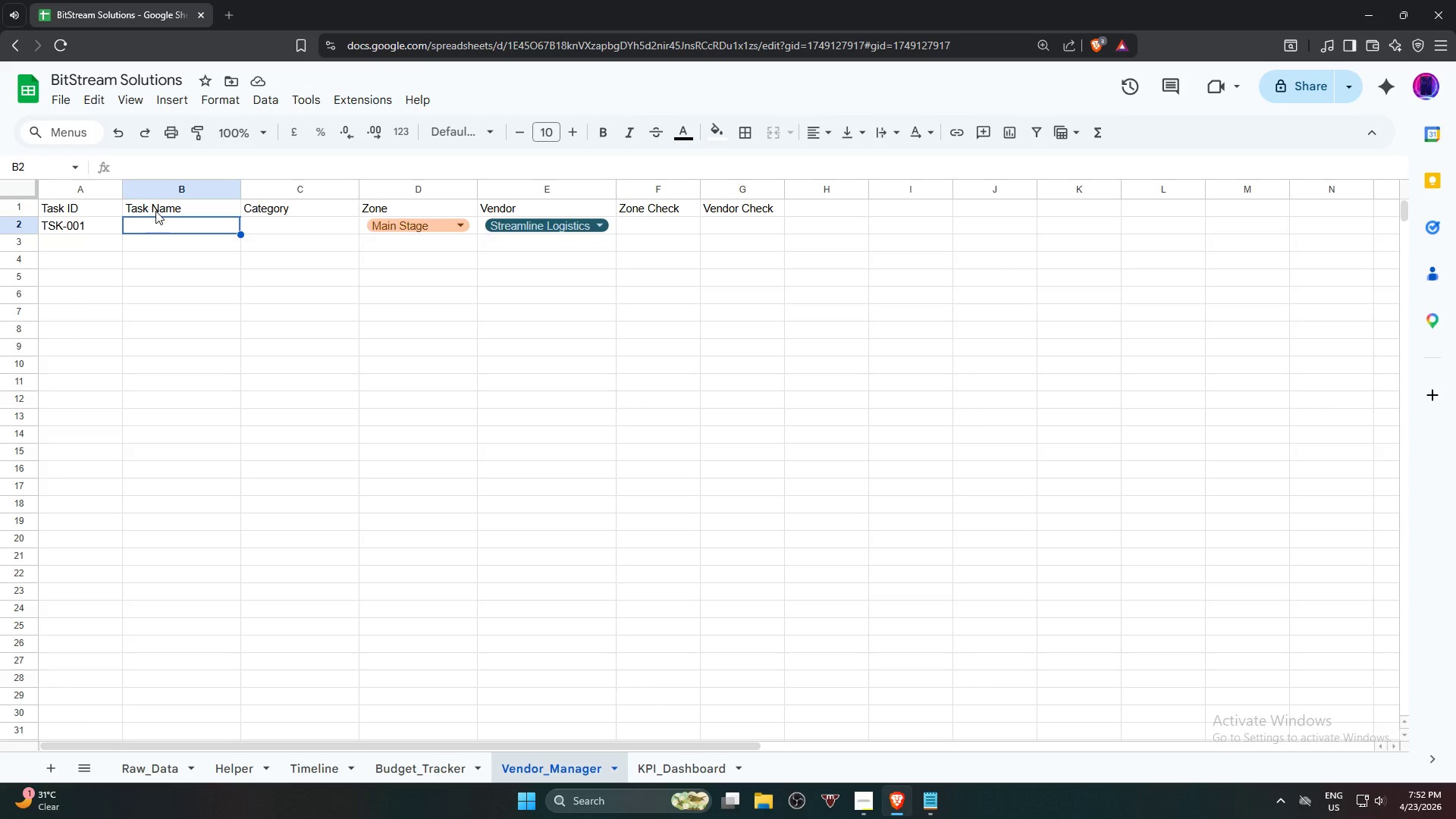 
wait(8.61)
 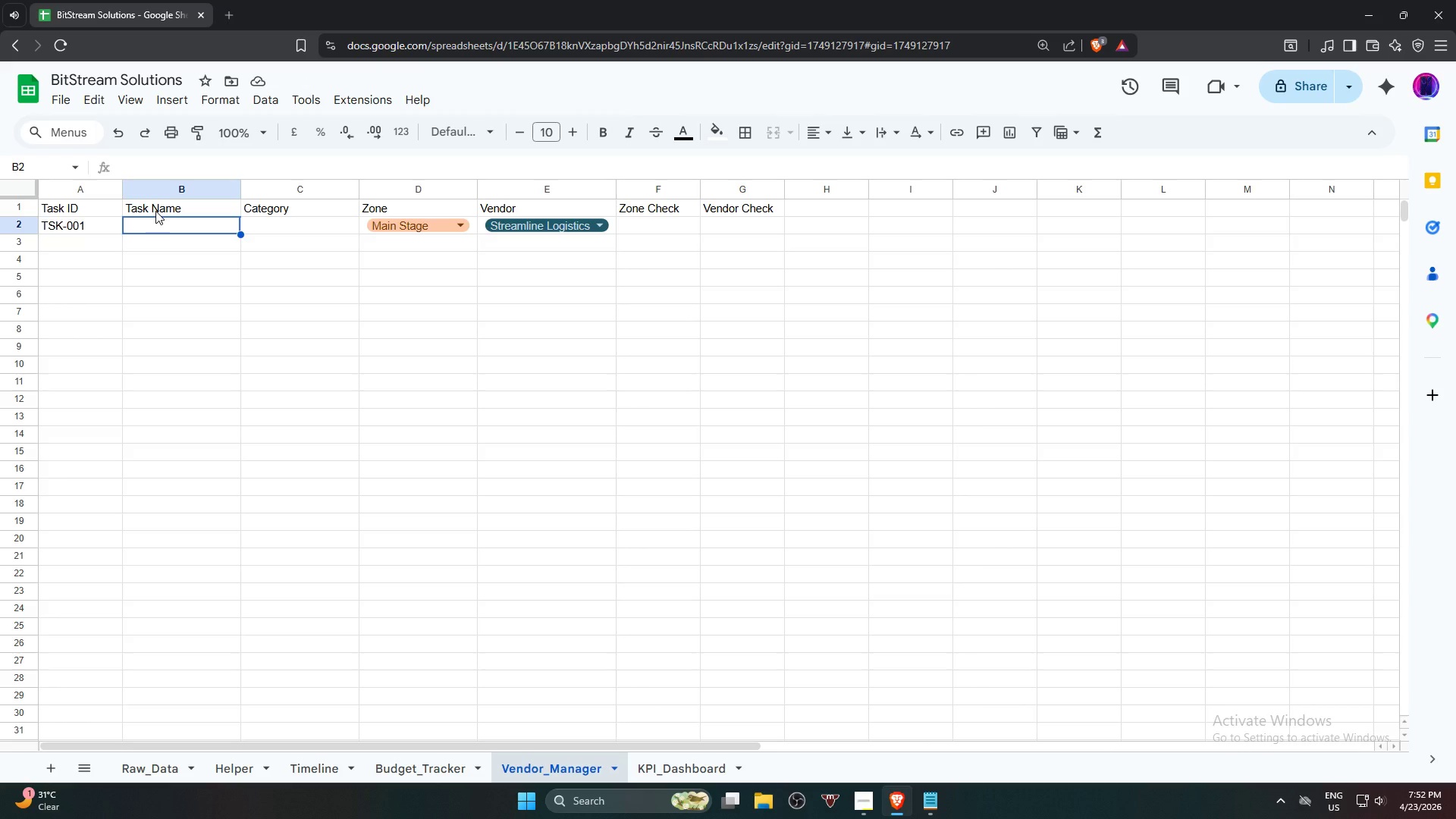 
type(=ifv)
 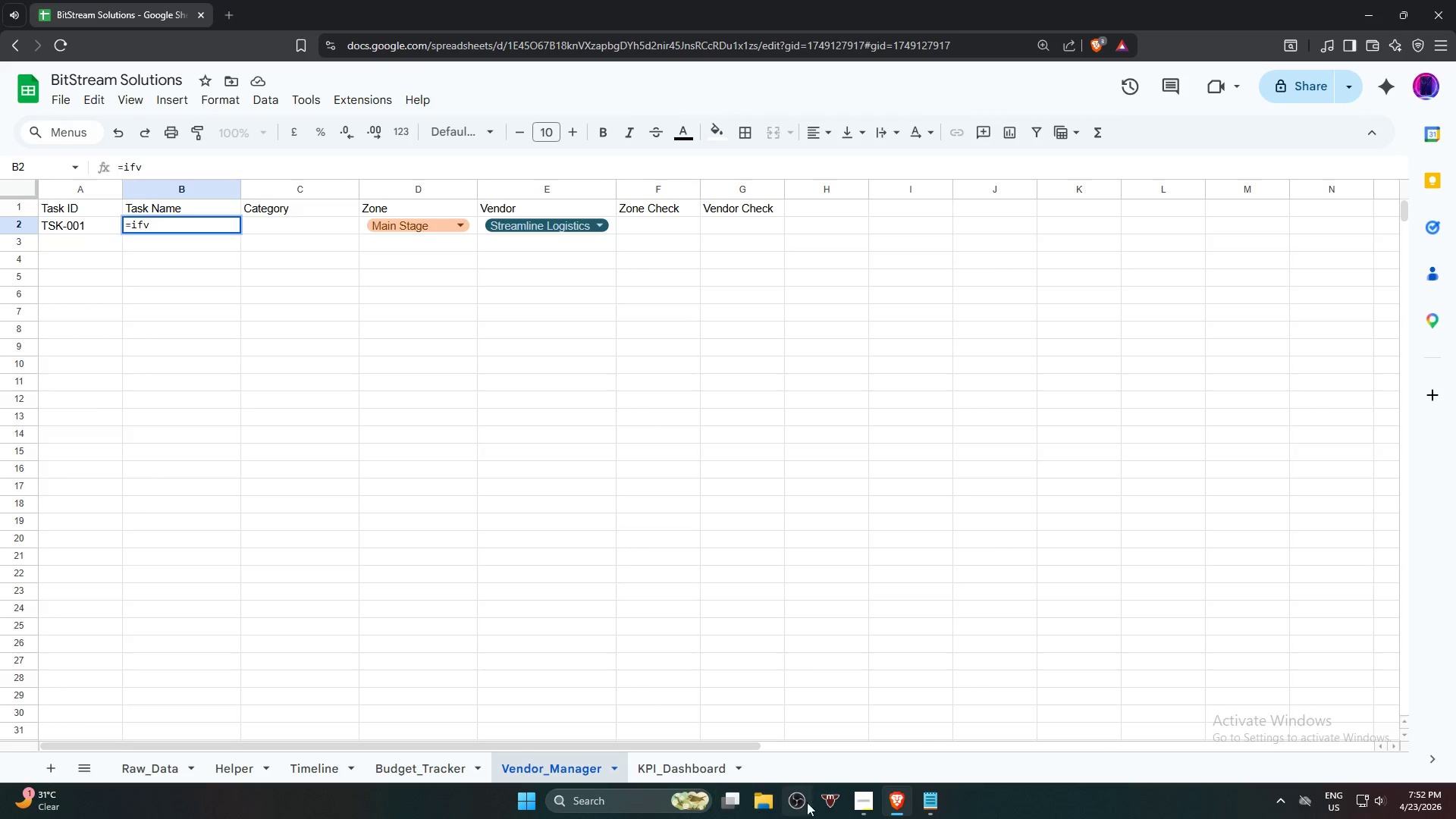 
left_click([853, 809])